 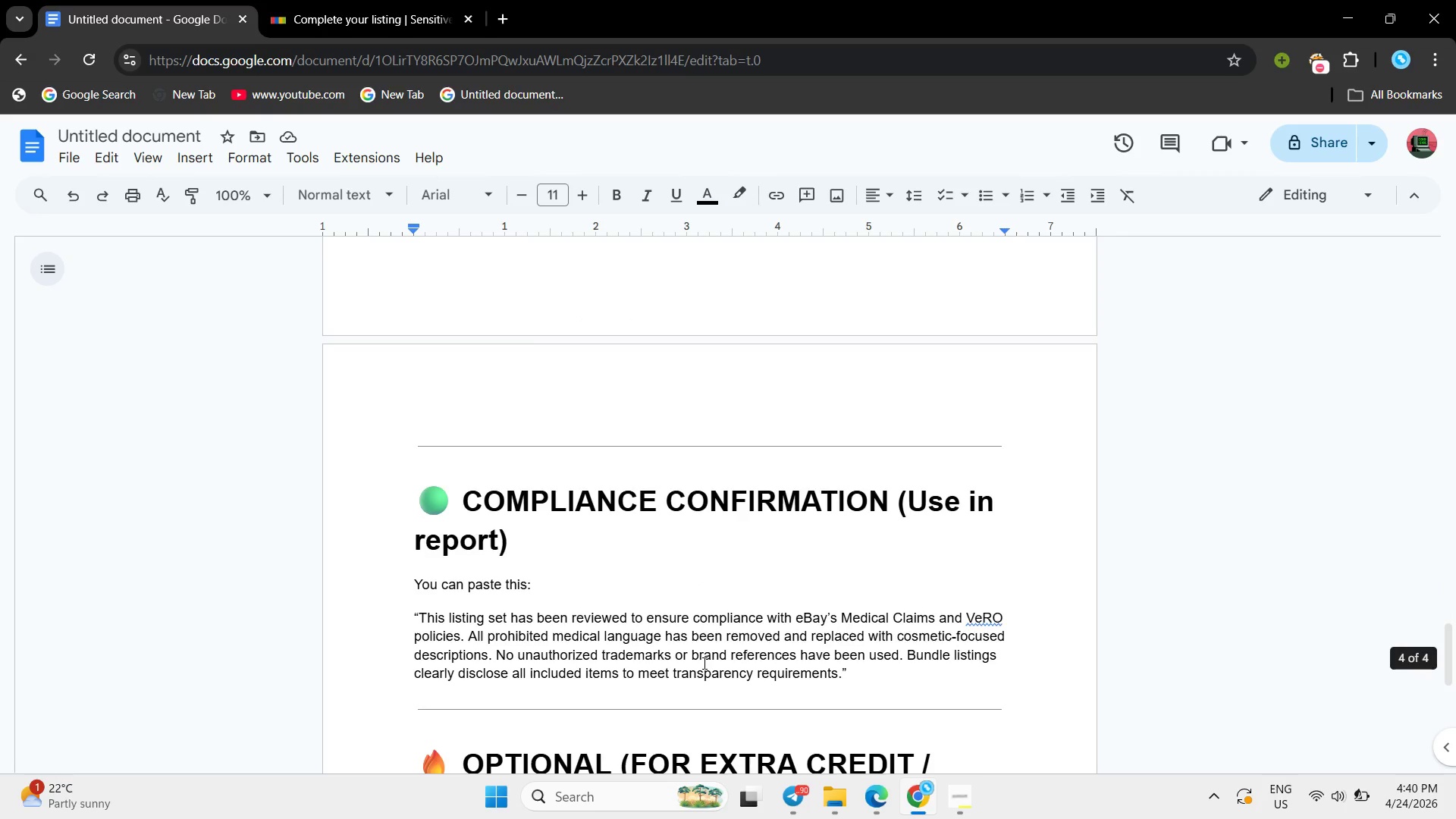 
left_click([703, 663])
 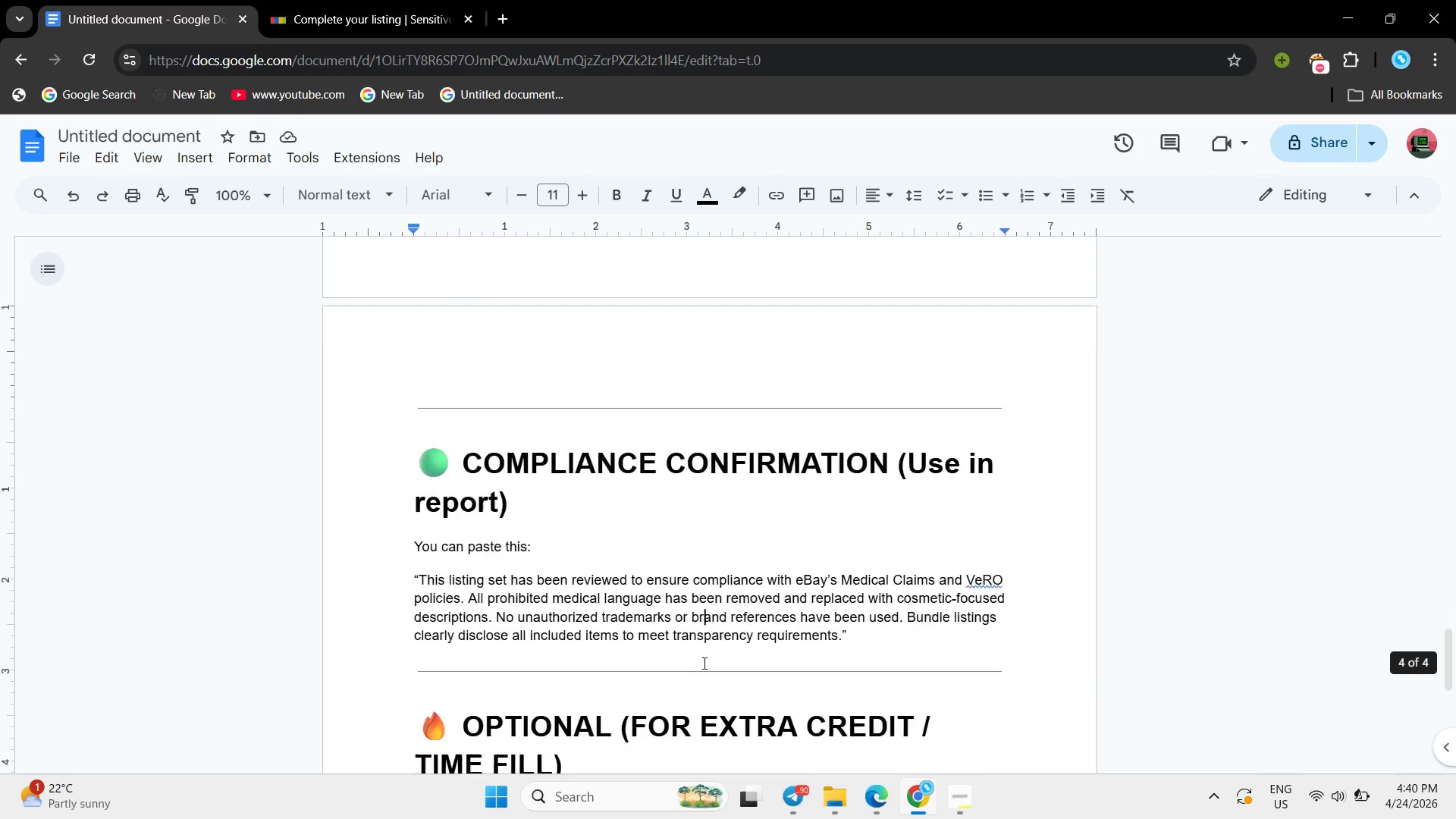 
scroll: coordinate [703, 663], scroll_direction: down, amount: 7.0
 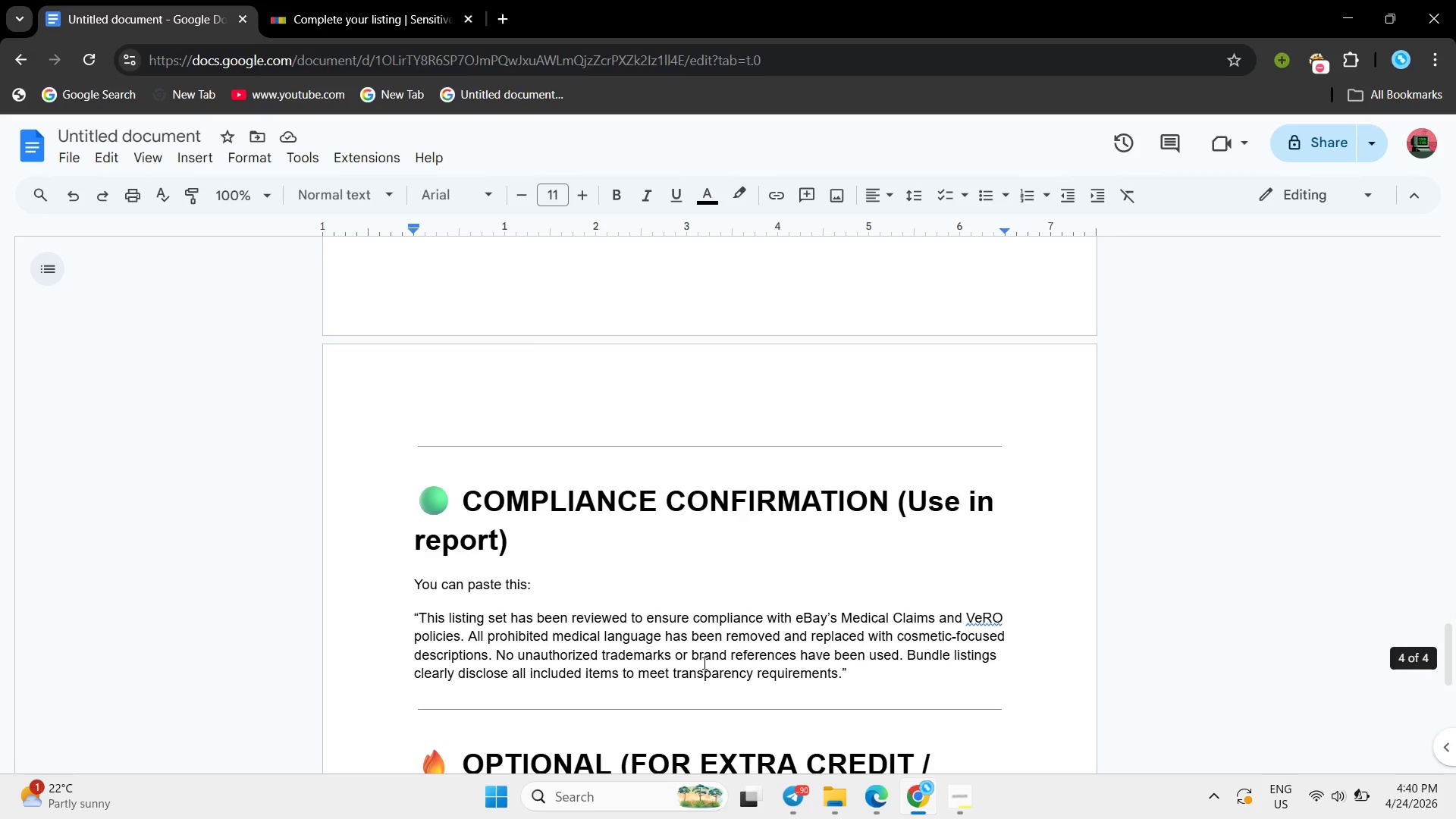 
scroll: coordinate [702, 661], scroll_direction: up, amount: 23.0
 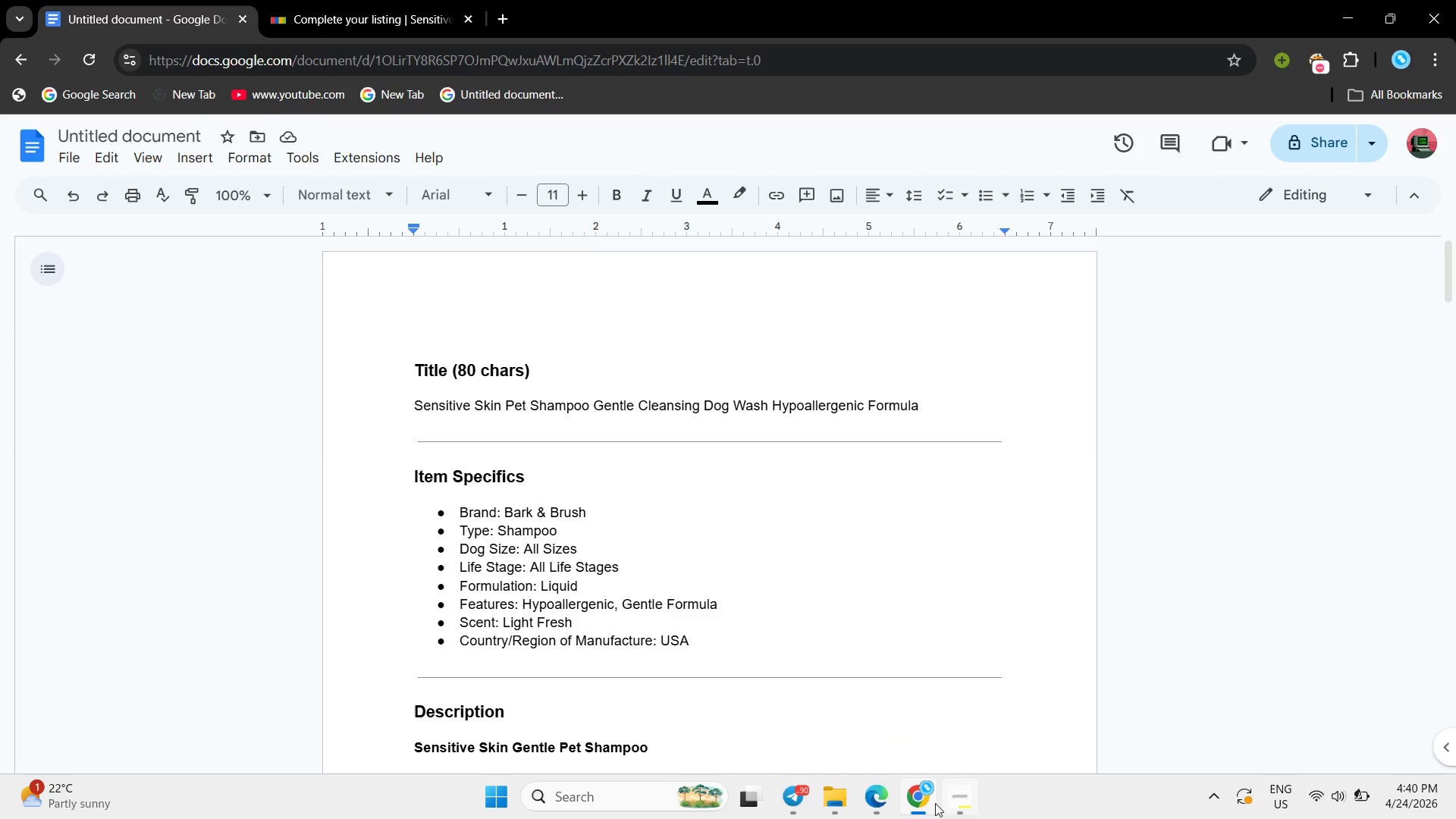 
left_click([976, 813])